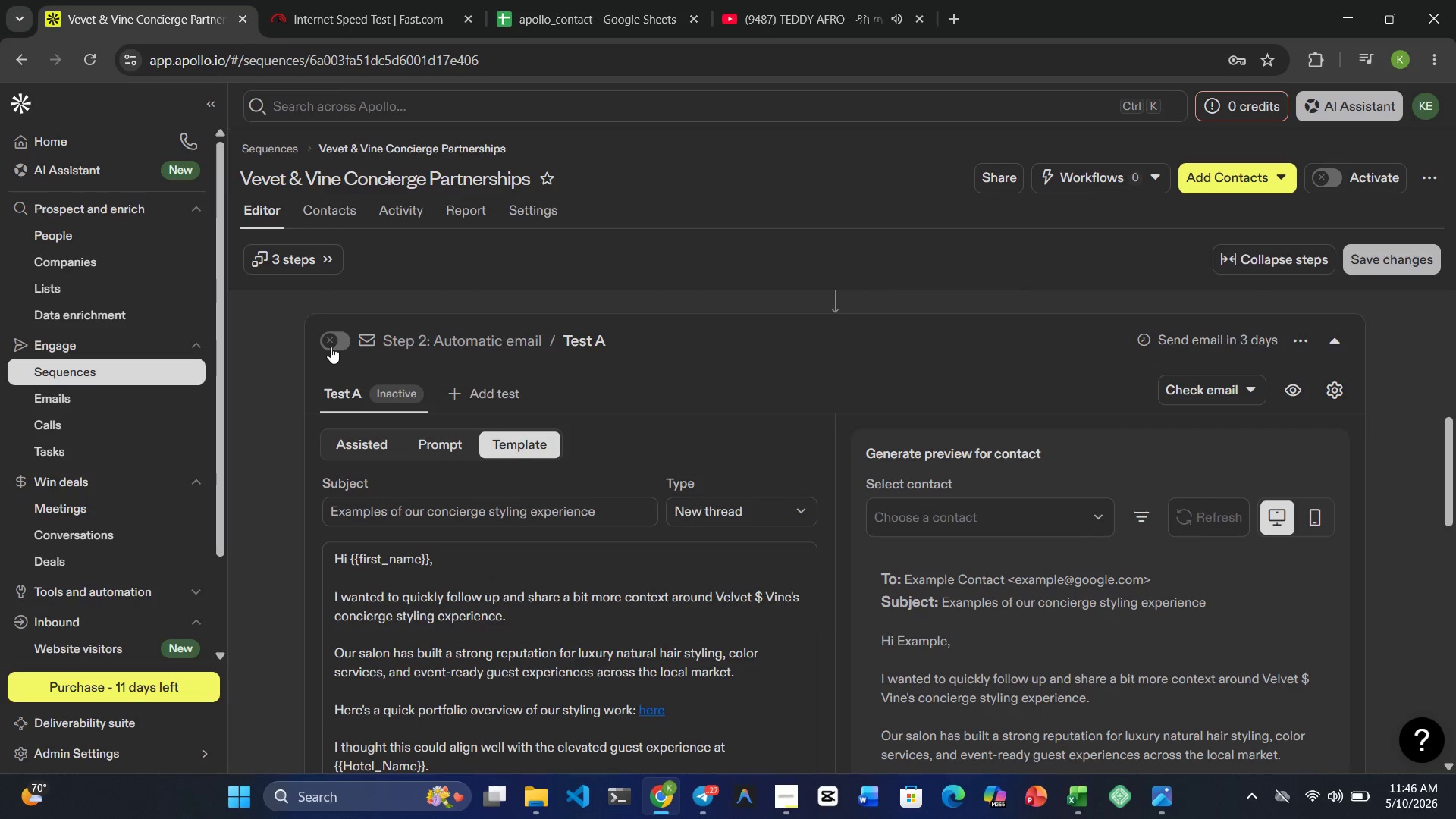 
left_click([331, 340])
 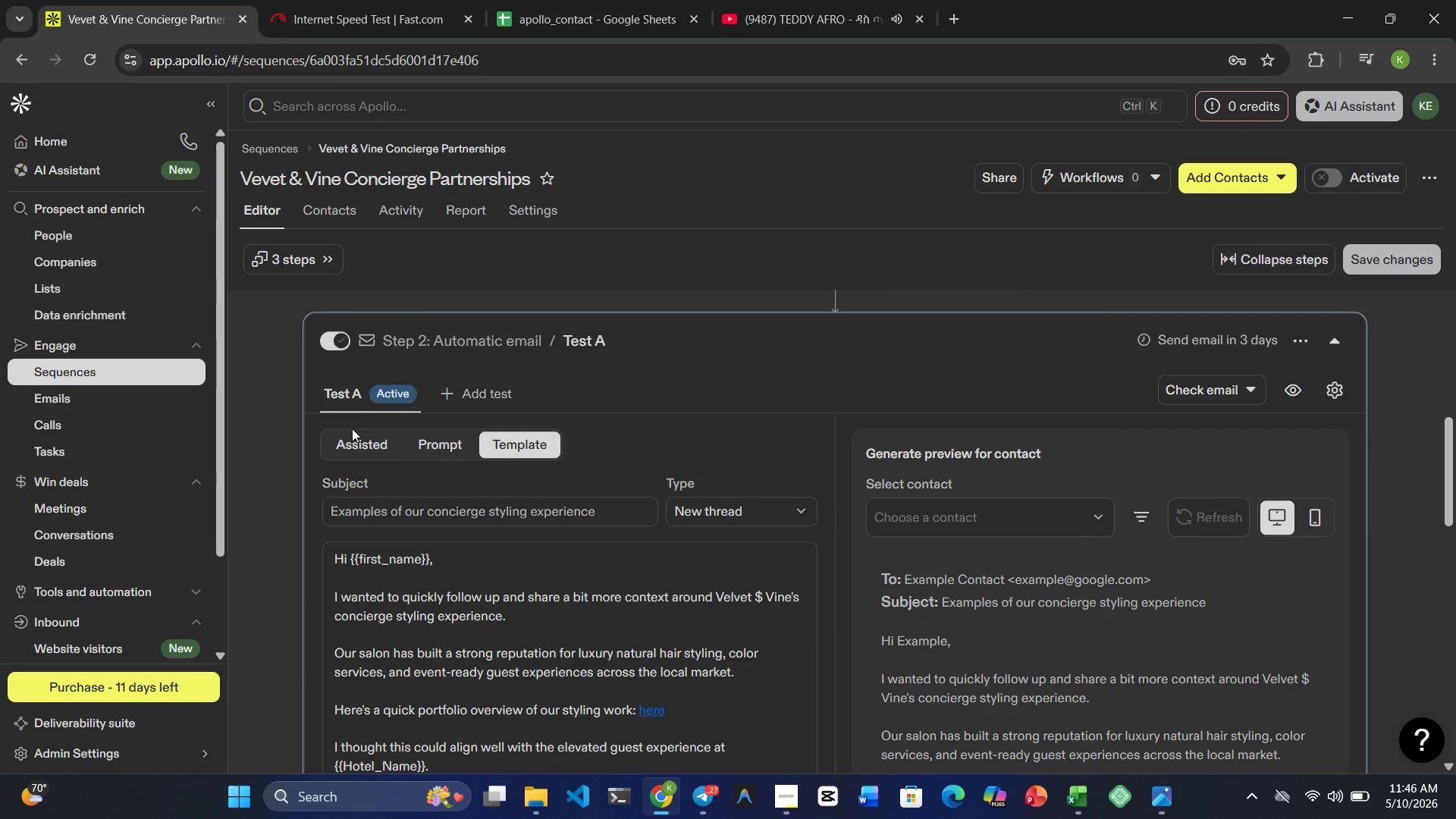 
scroll: coordinate [352, 446], scroll_direction: down, amount: 8.0
 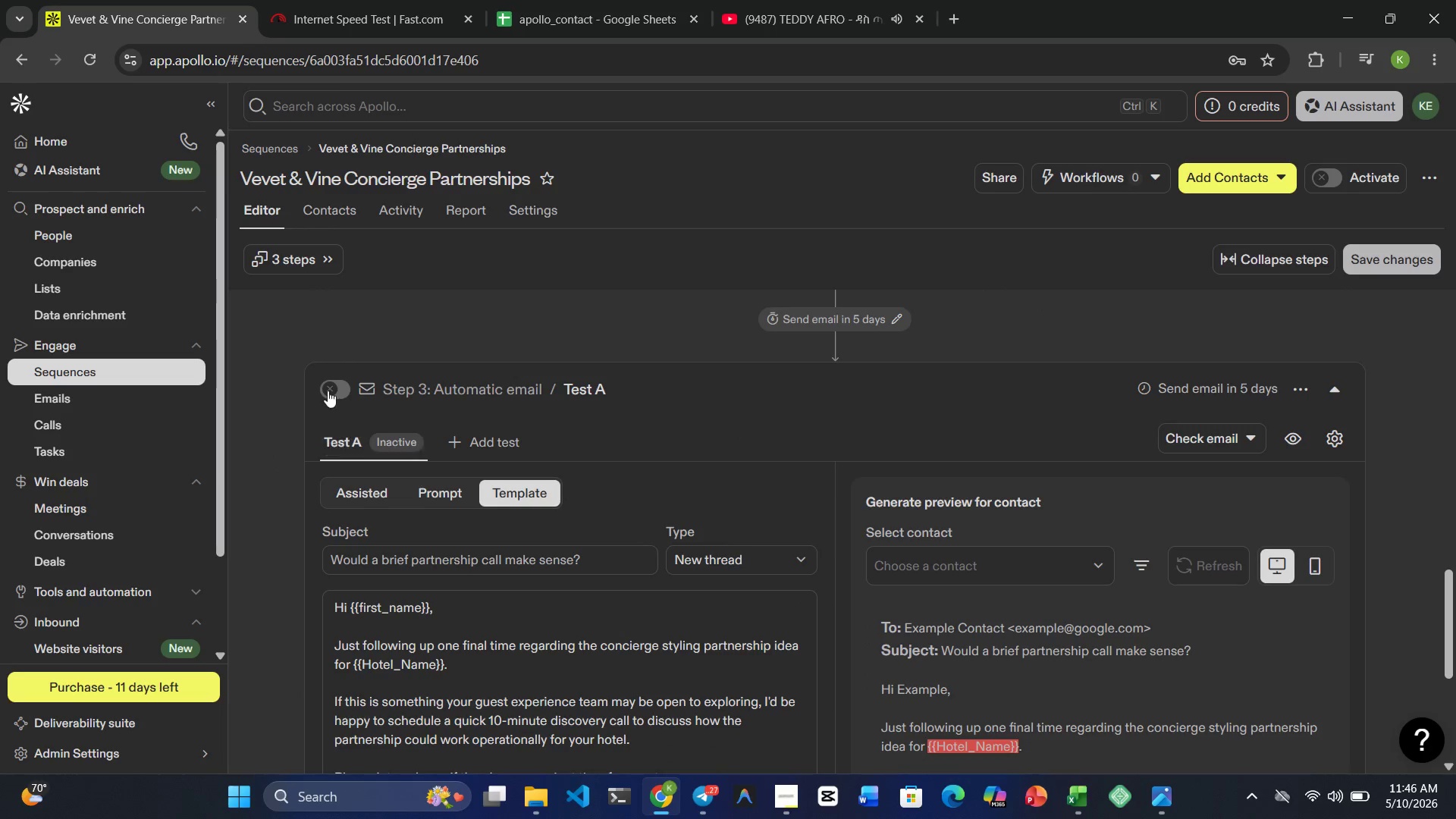 
left_click([328, 391])
 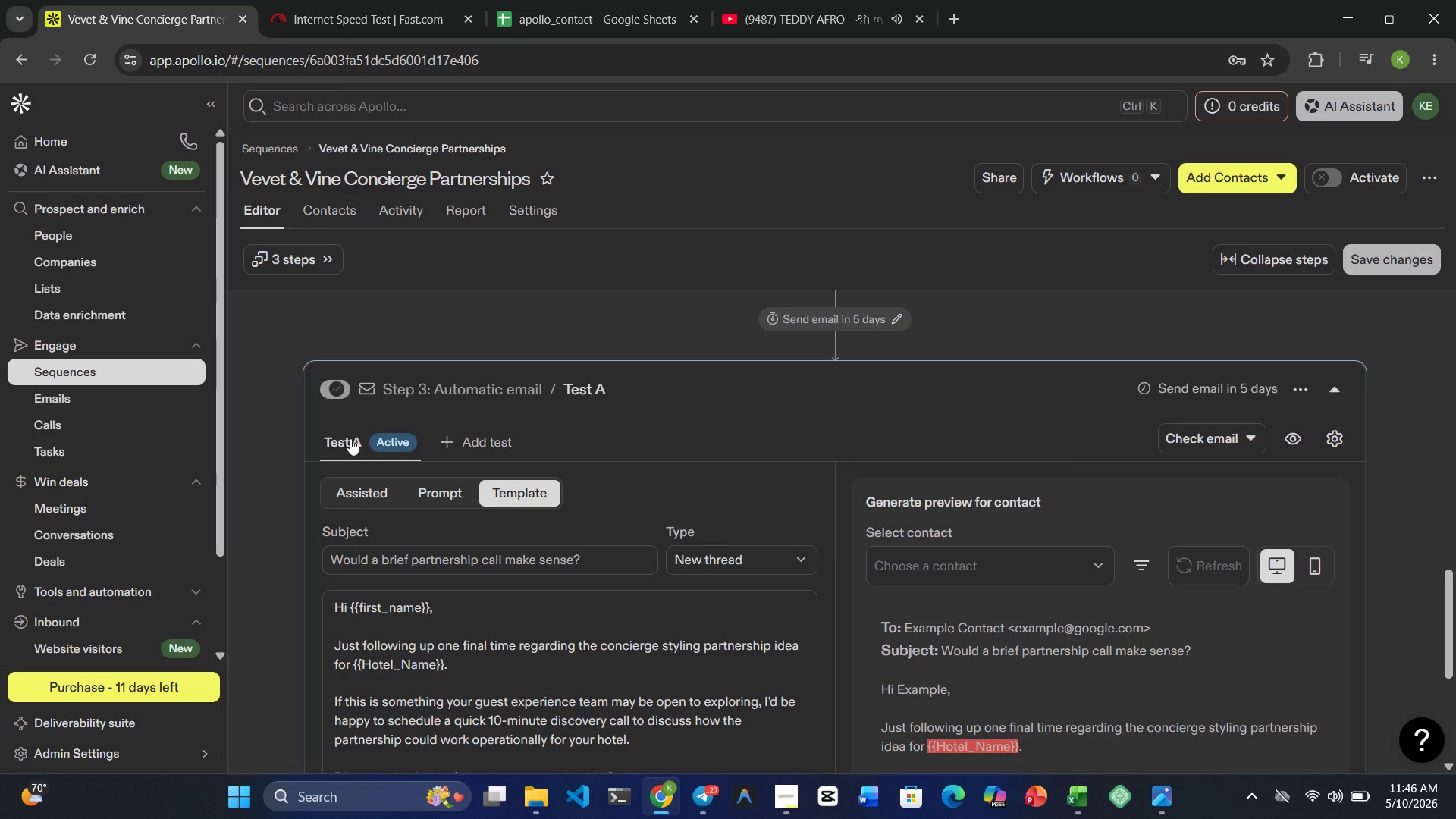 
scroll: coordinate [318, 414], scroll_direction: up, amount: 31.0
 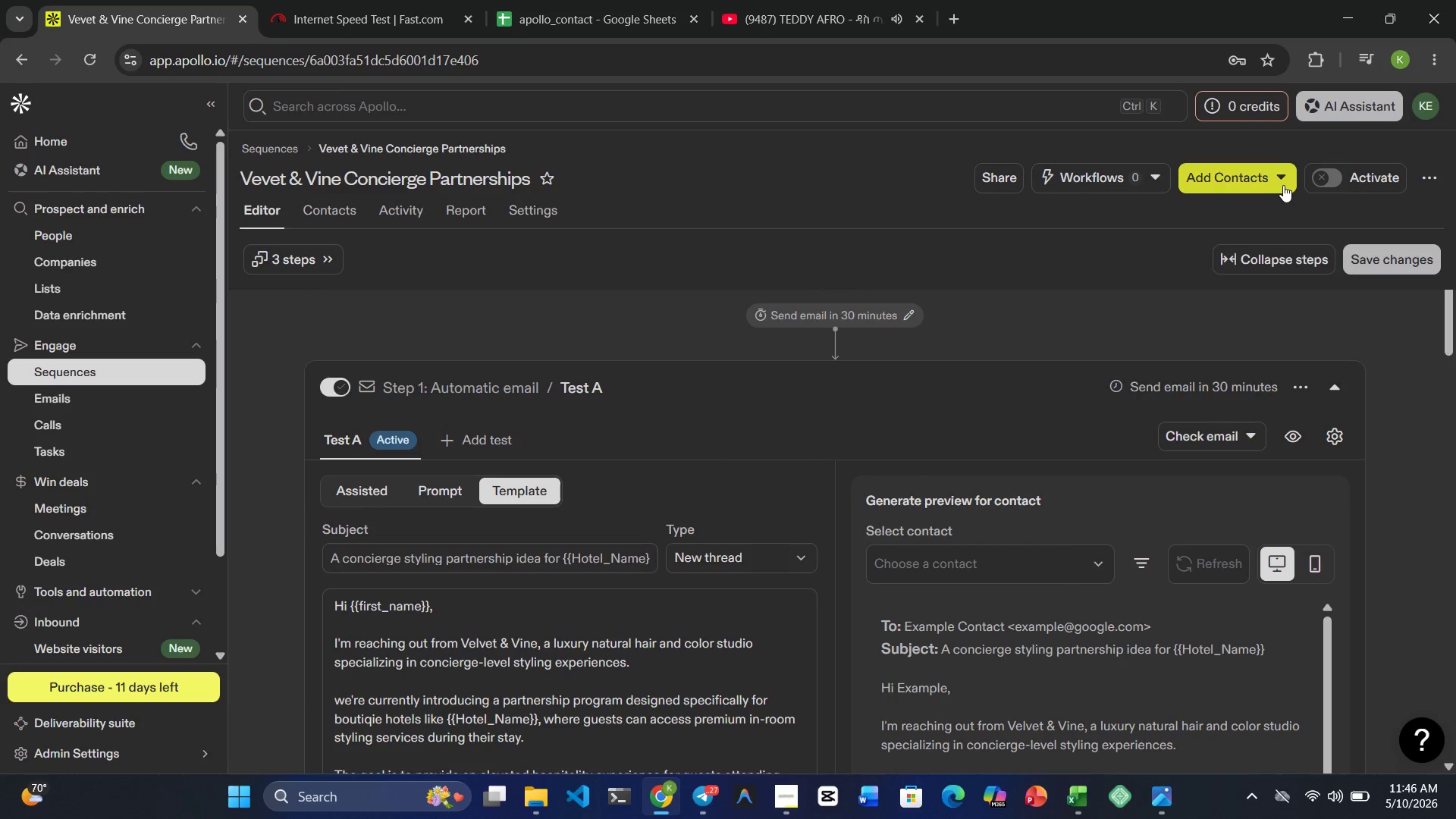 
left_click([1323, 180])
 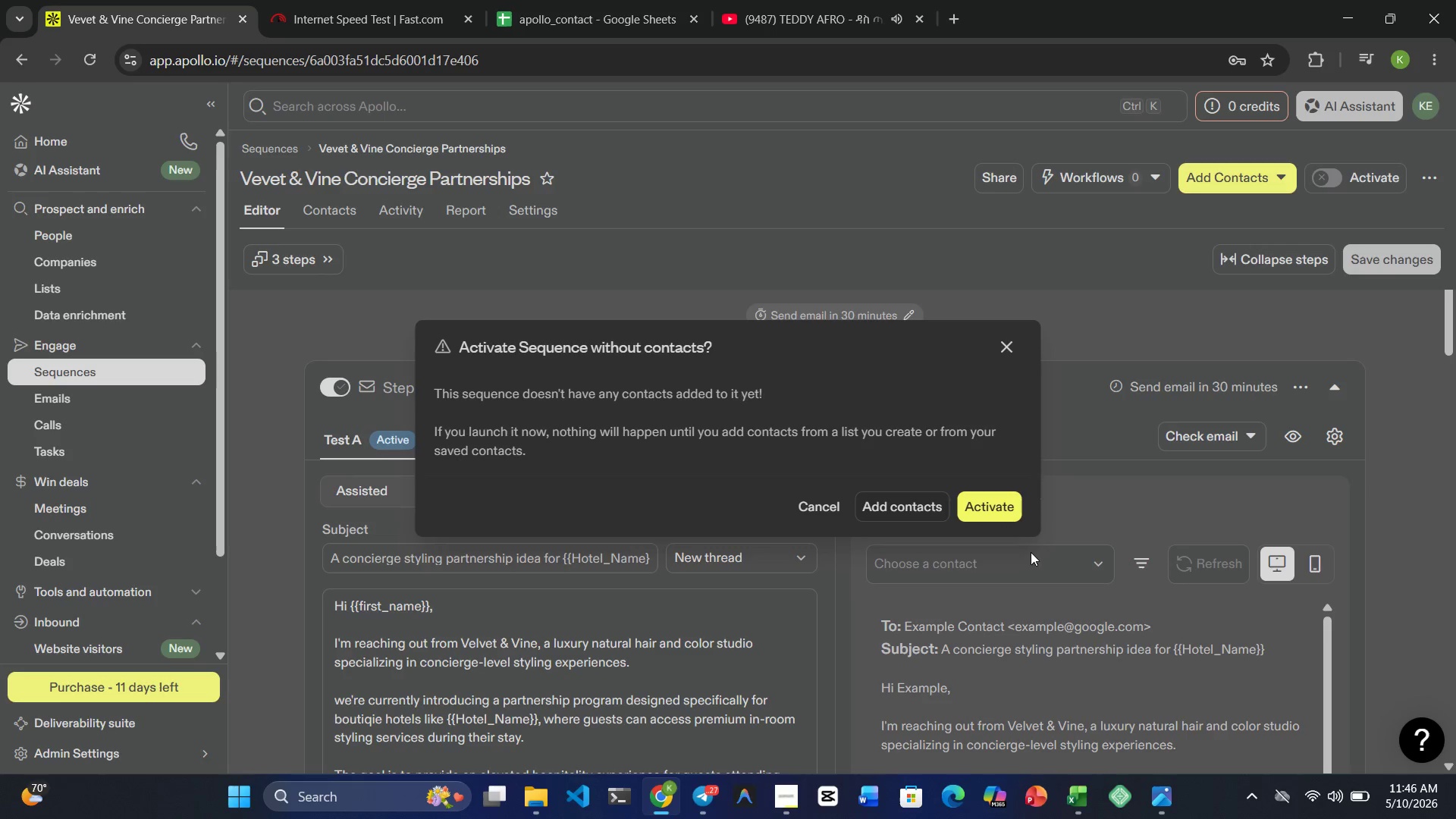 
left_click([995, 502])
 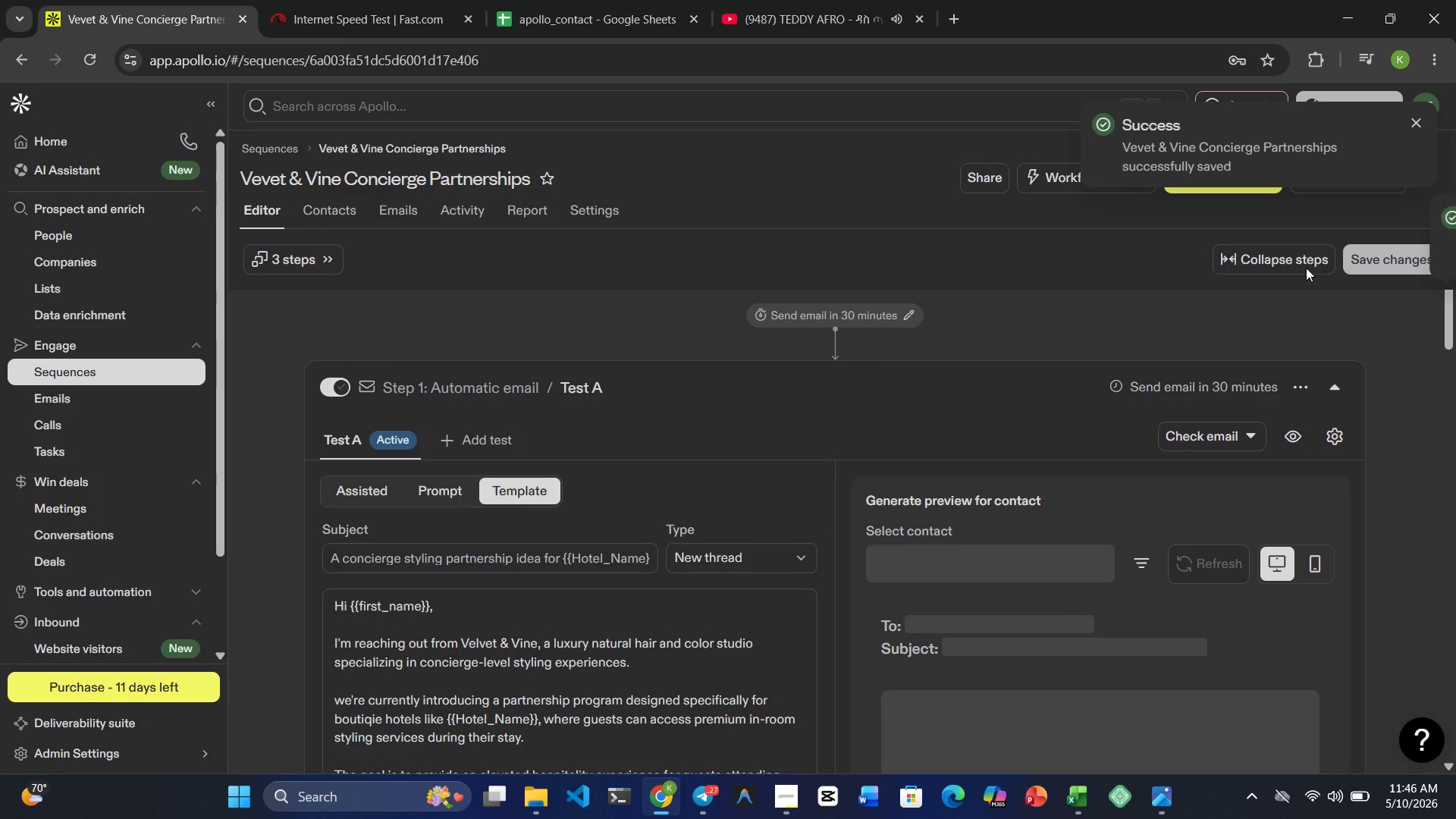 
wait(9.69)
 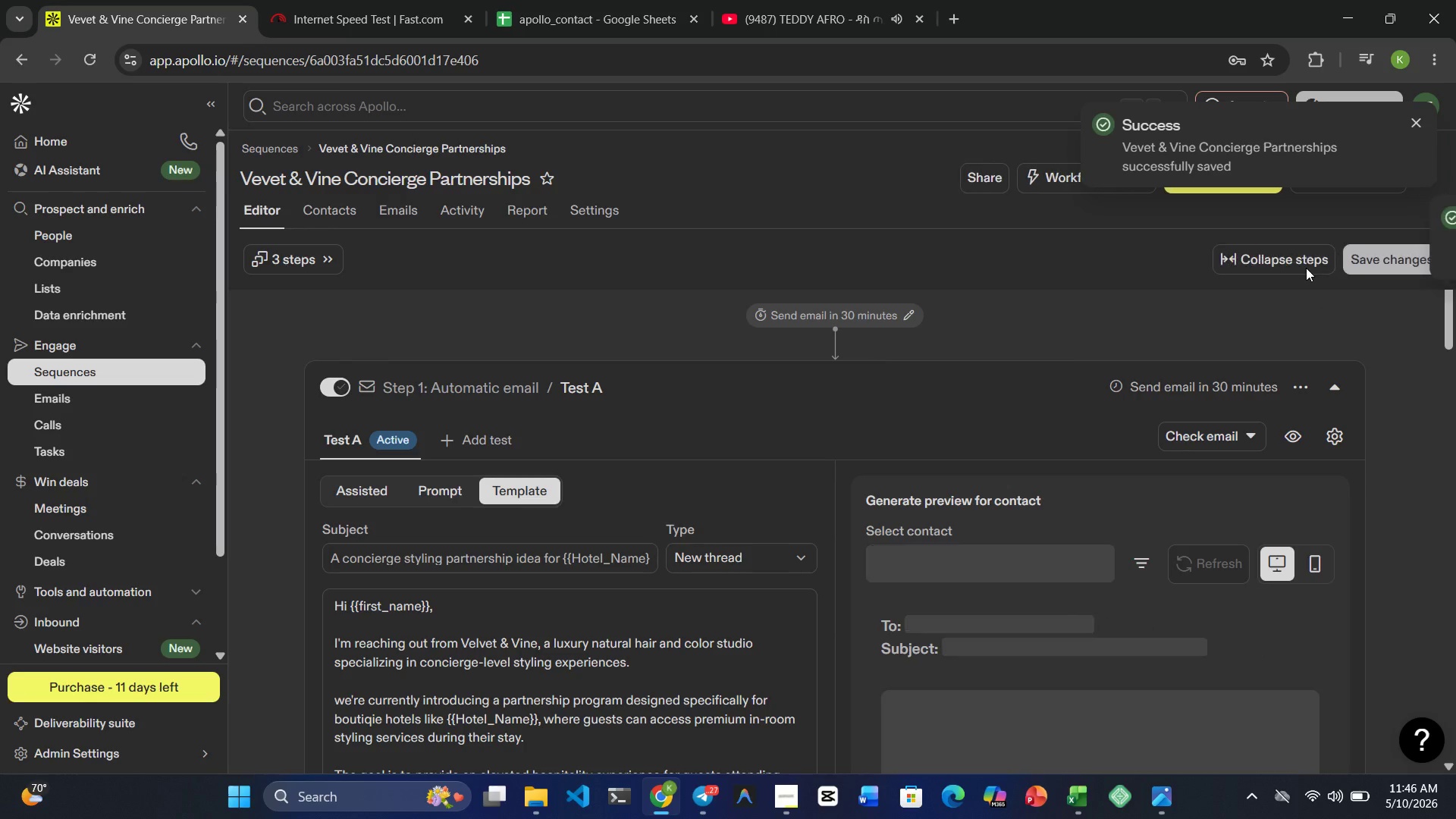 
left_click([1411, 120])
 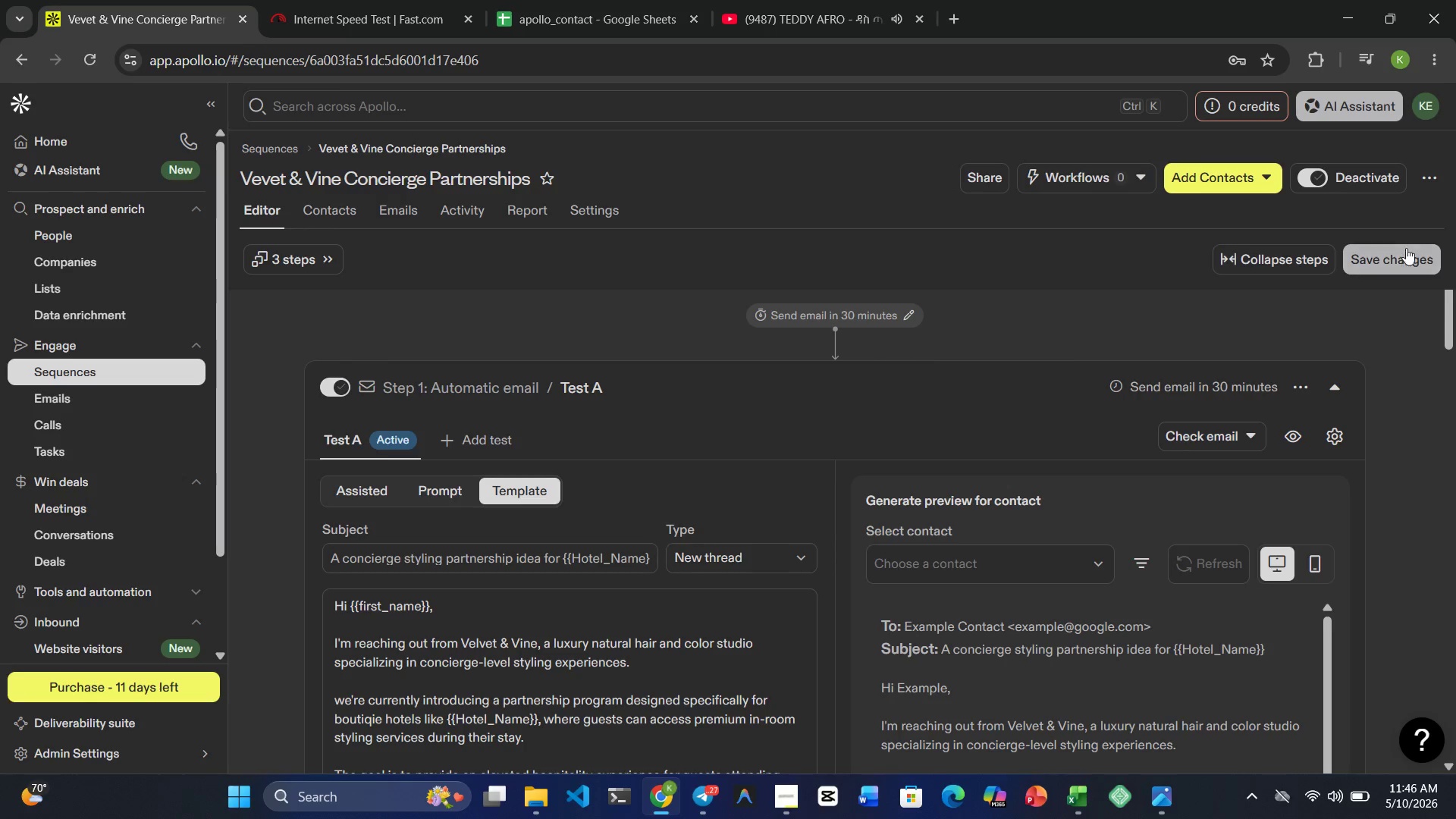 
left_click([1404, 253])
 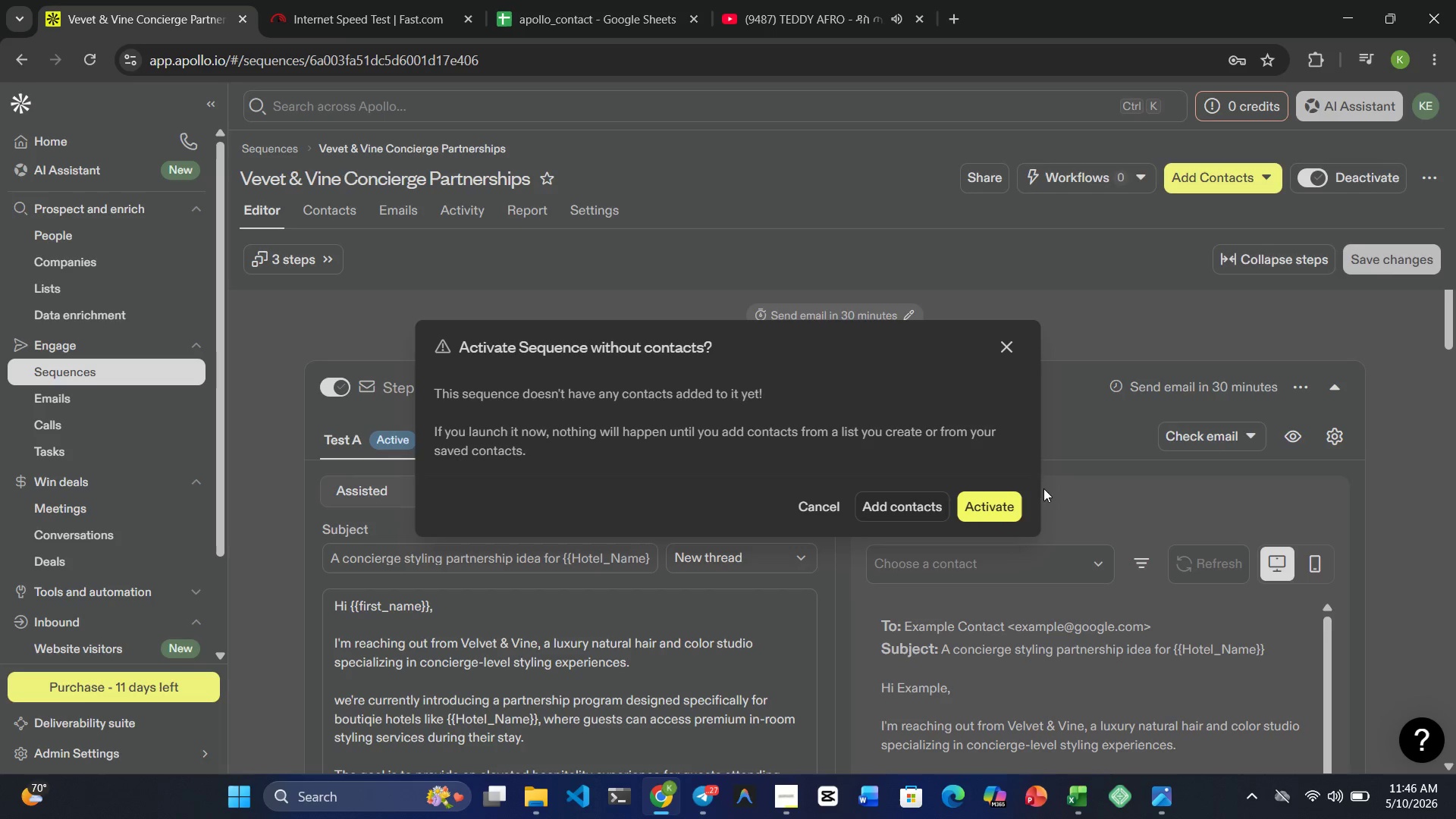 
mouse_move([984, 504])
 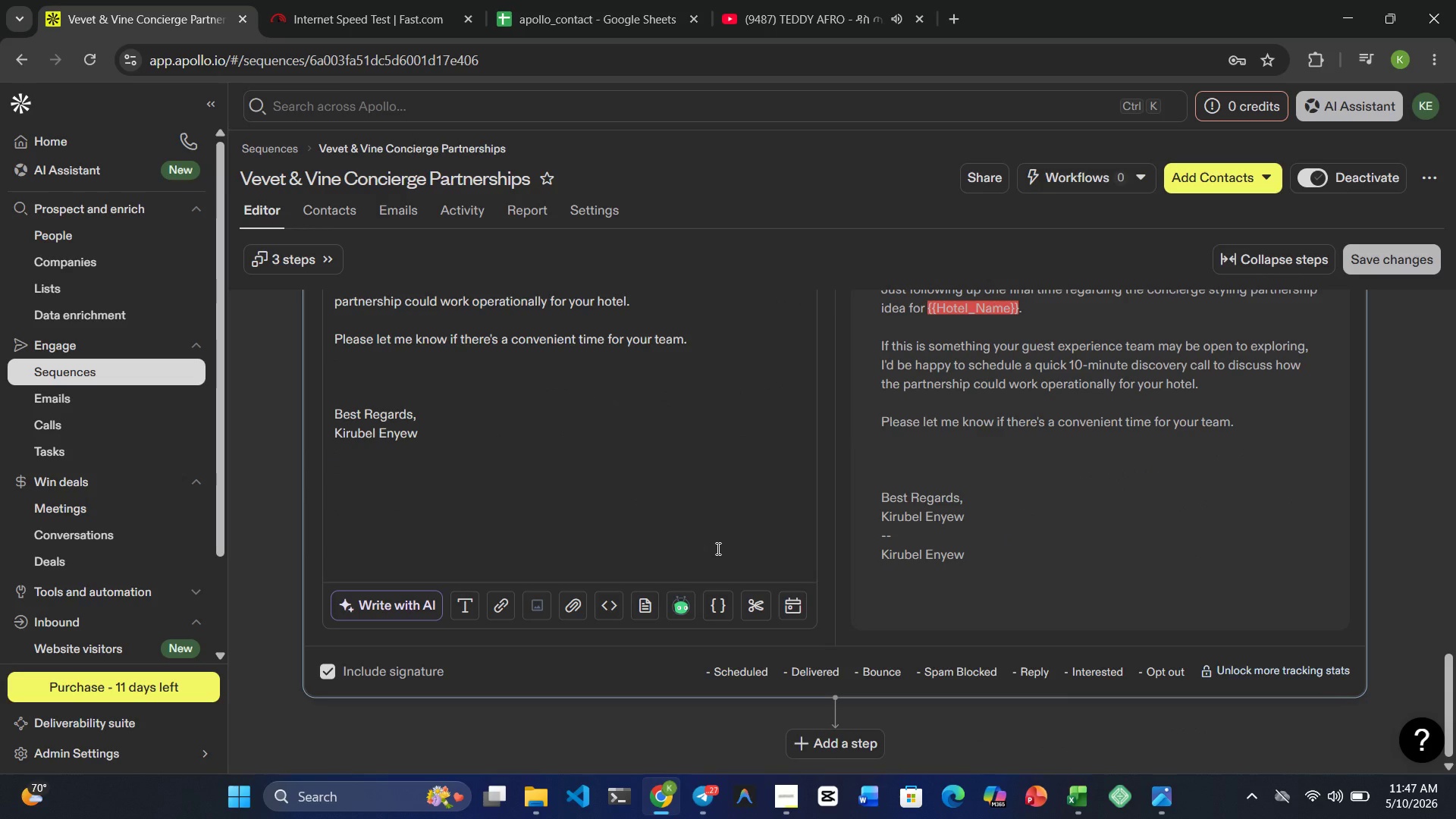 
wait(57.34)
 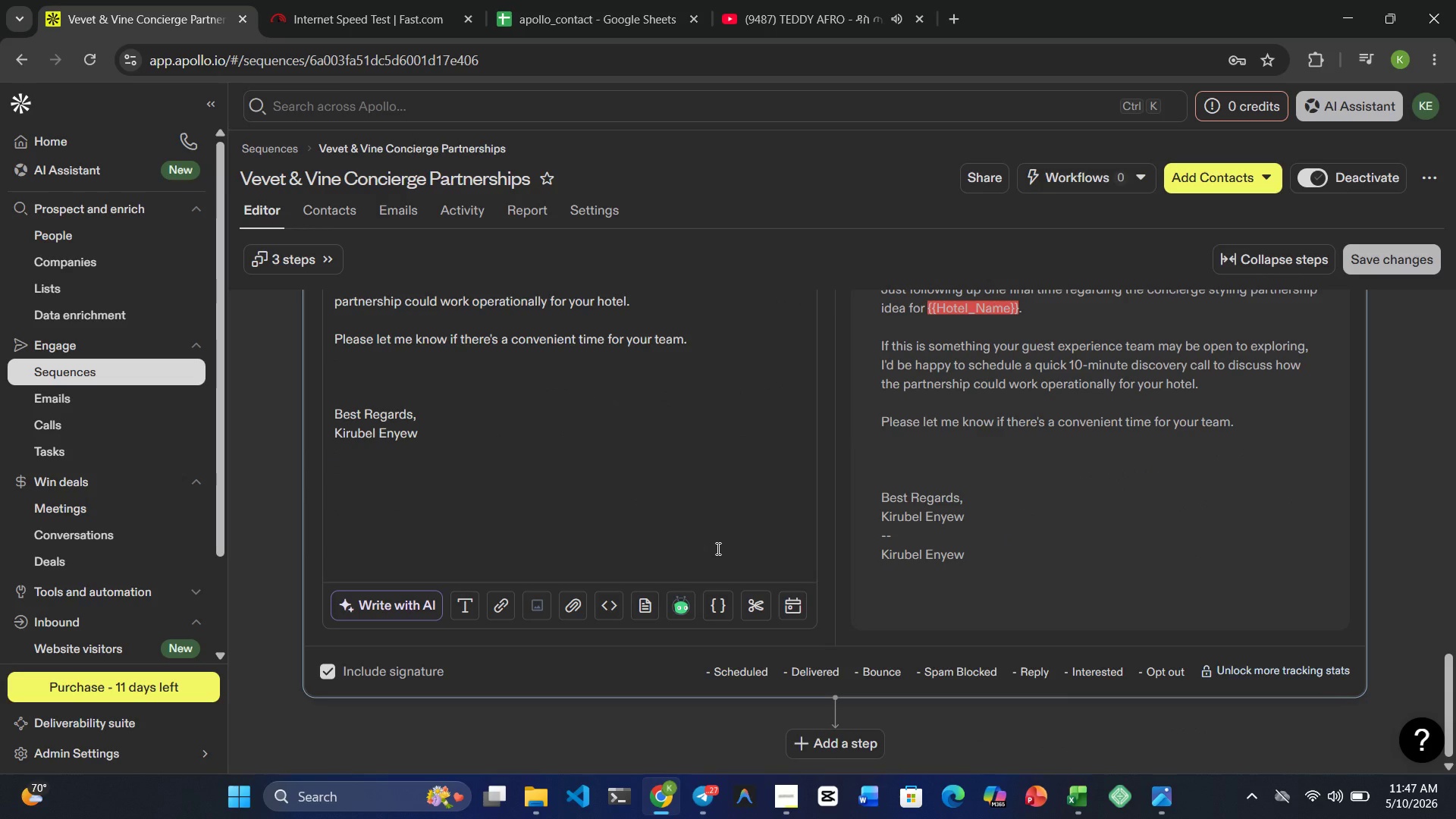 
left_click([819, 719])